 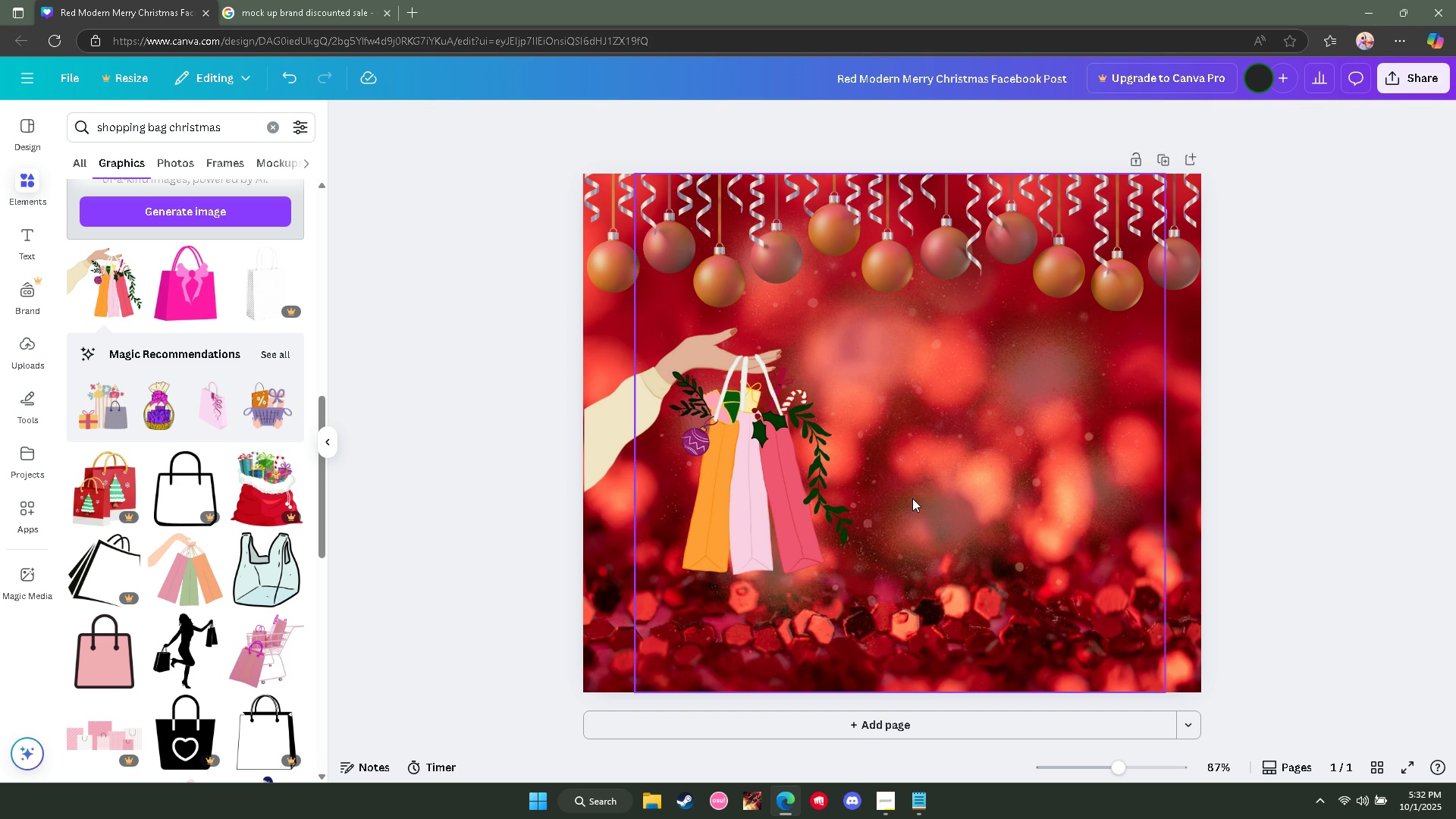 
scroll: coordinate [257, 551], scroll_direction: down, amount: 2.0
 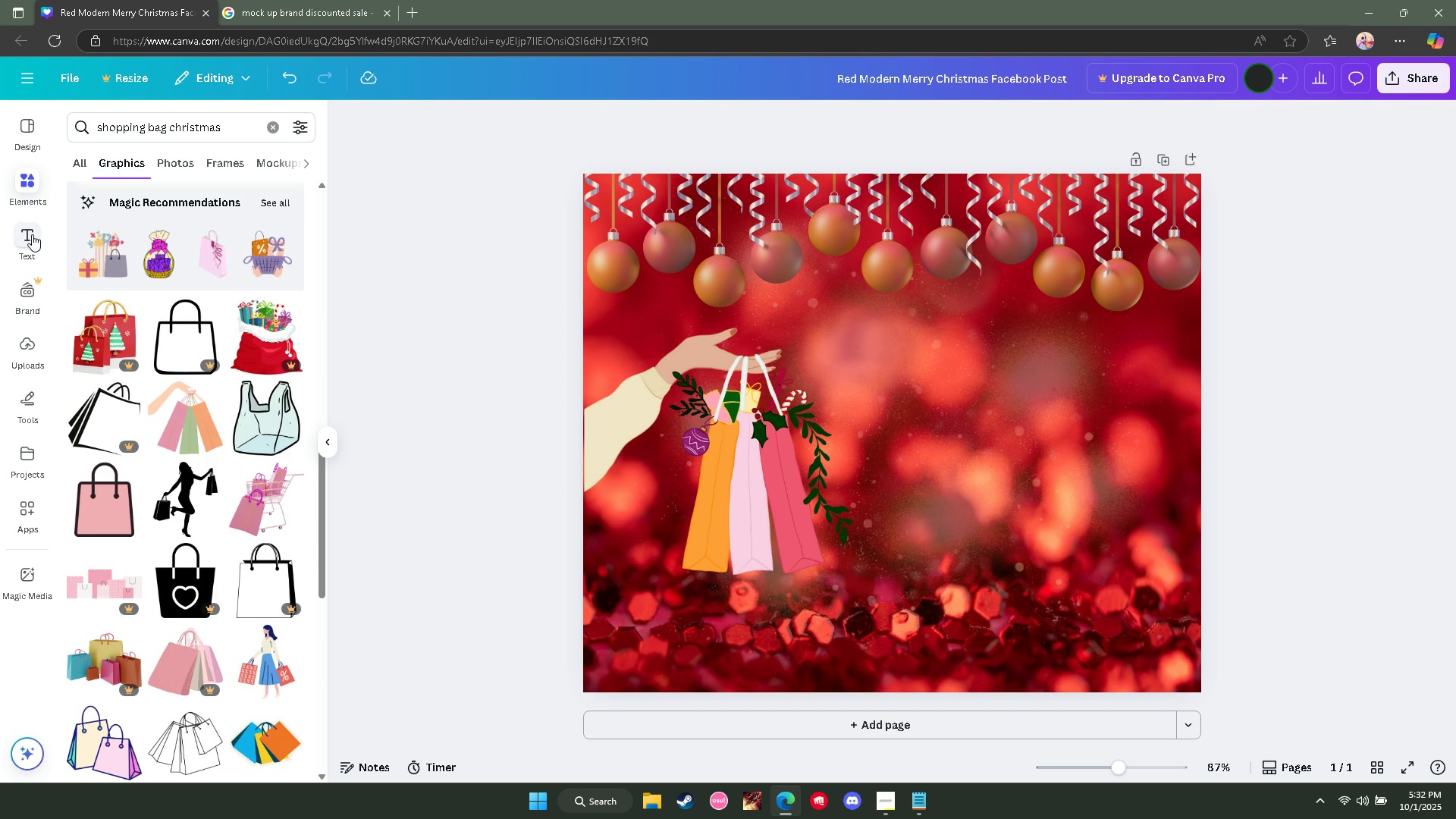 
left_click([32, 234])
 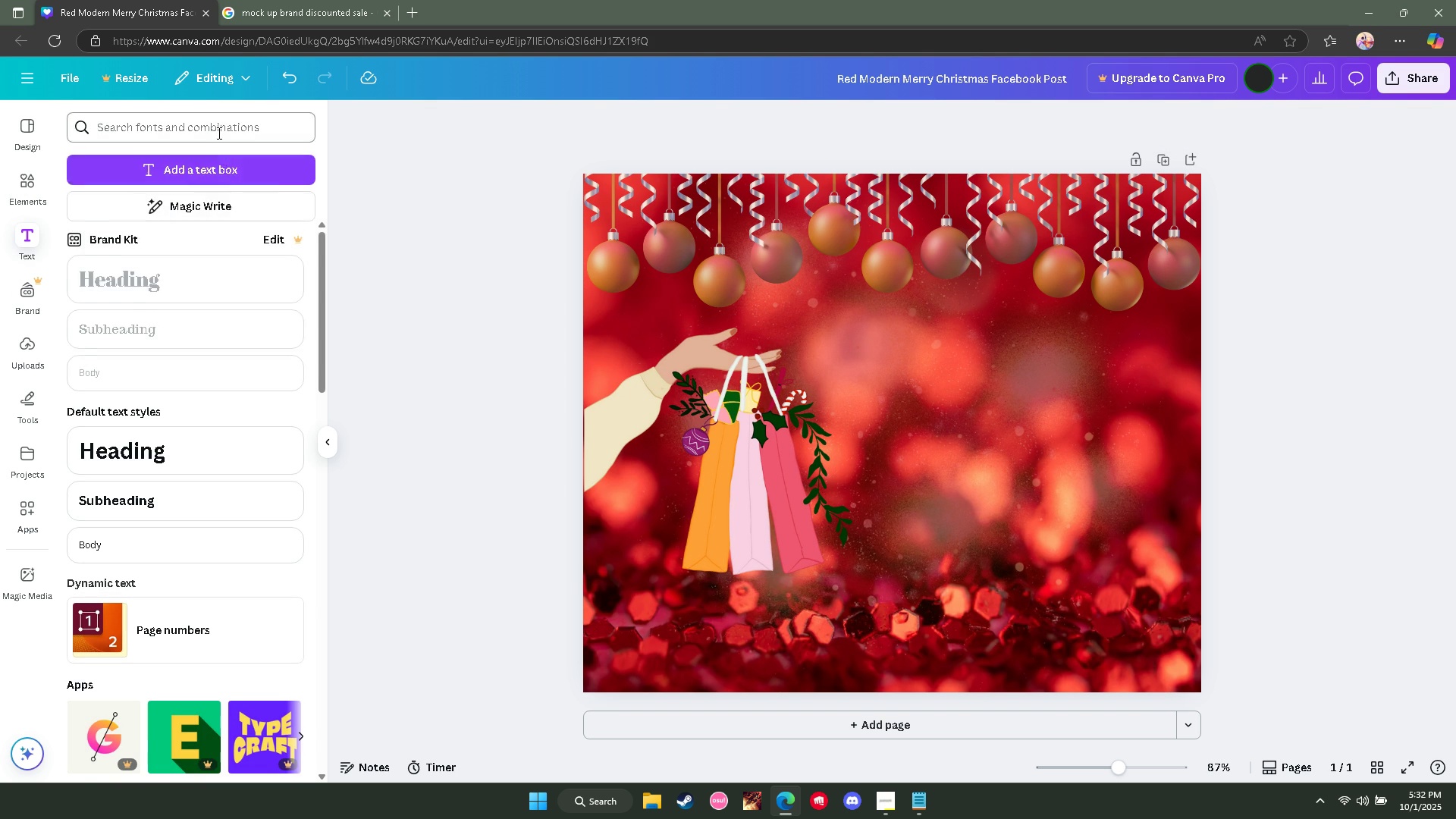 
left_click([218, 132])
 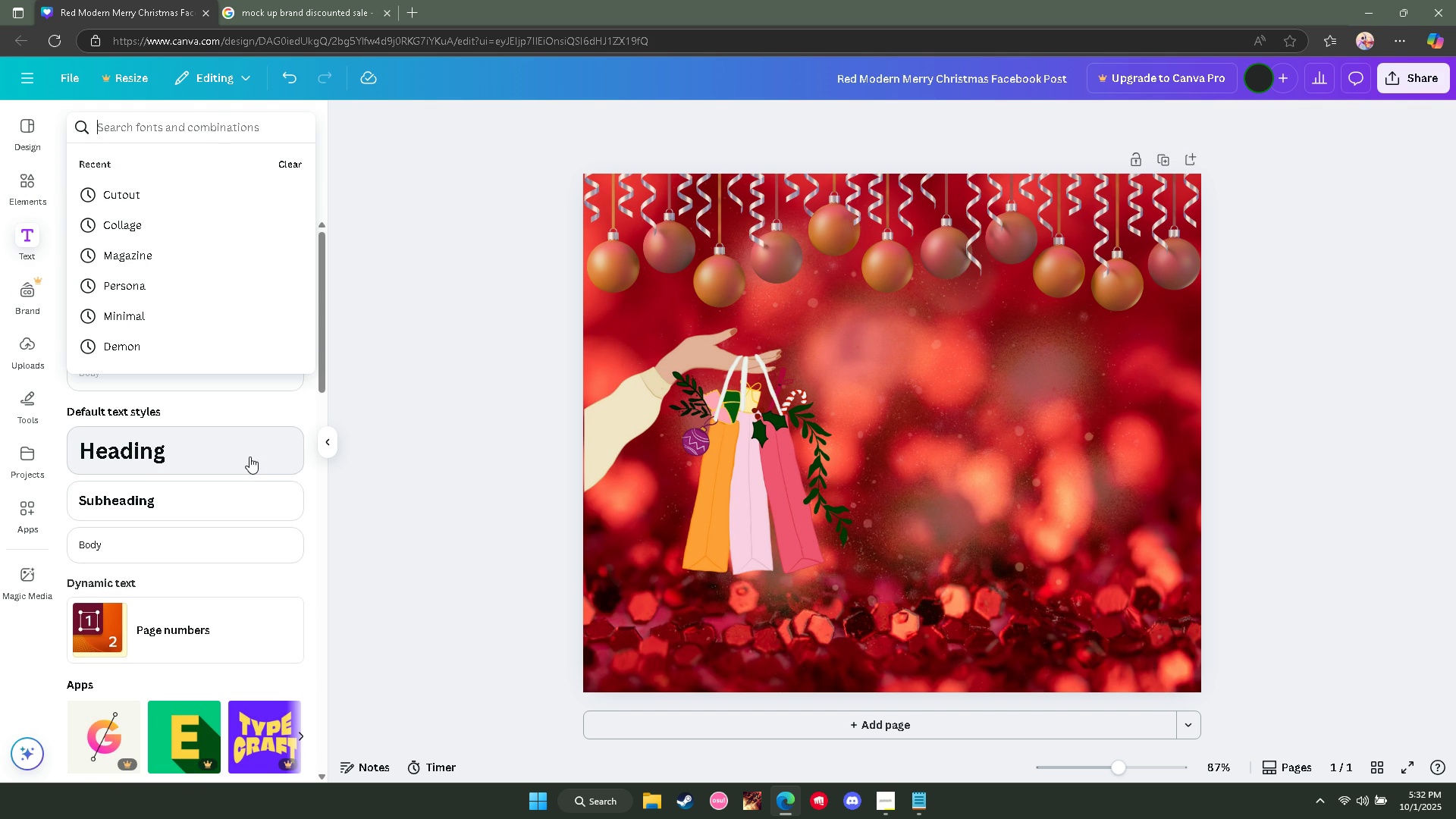 
wait(9.17)
 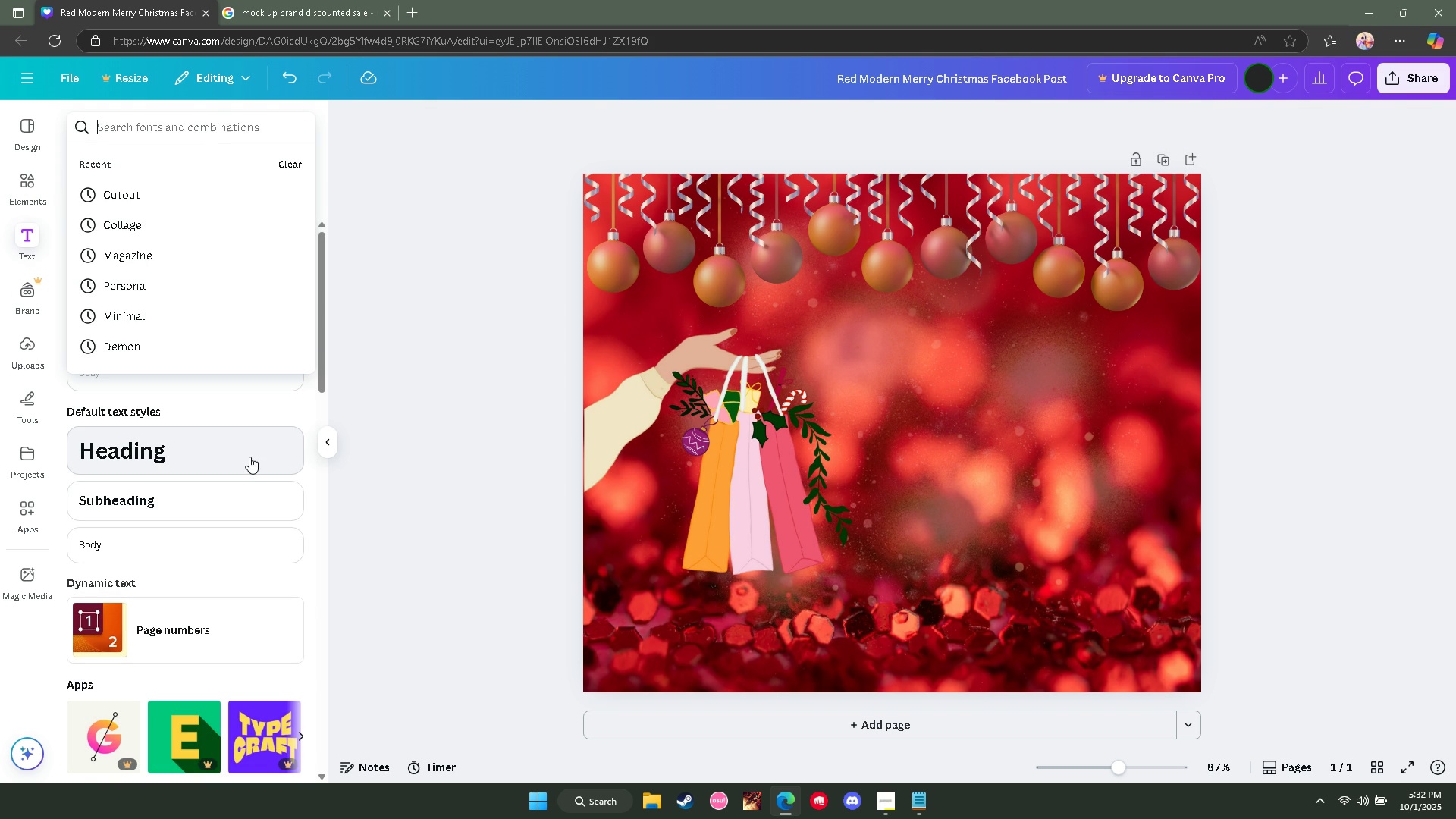 
left_click([769, 457])
 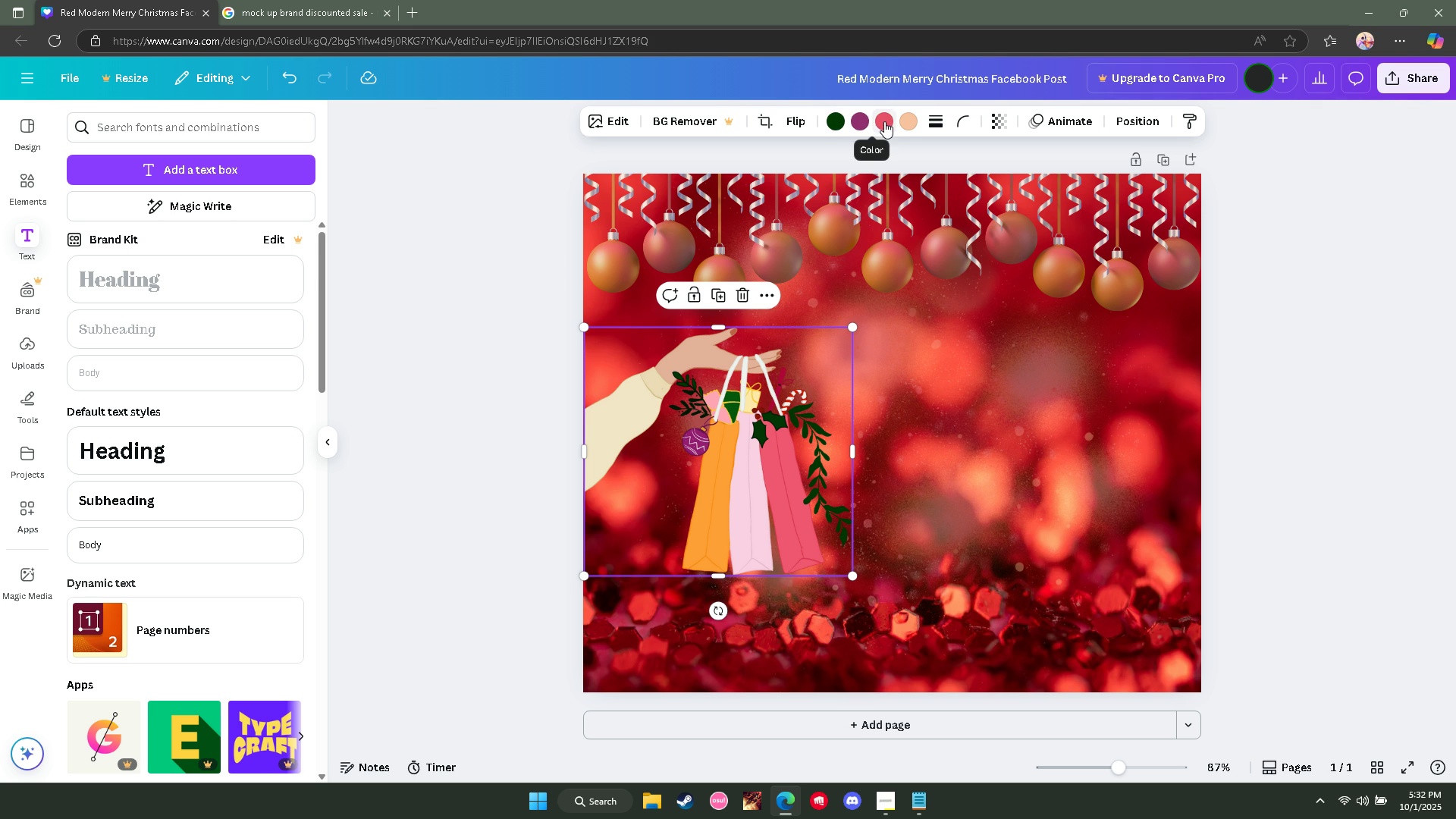 
left_click([907, 121])
 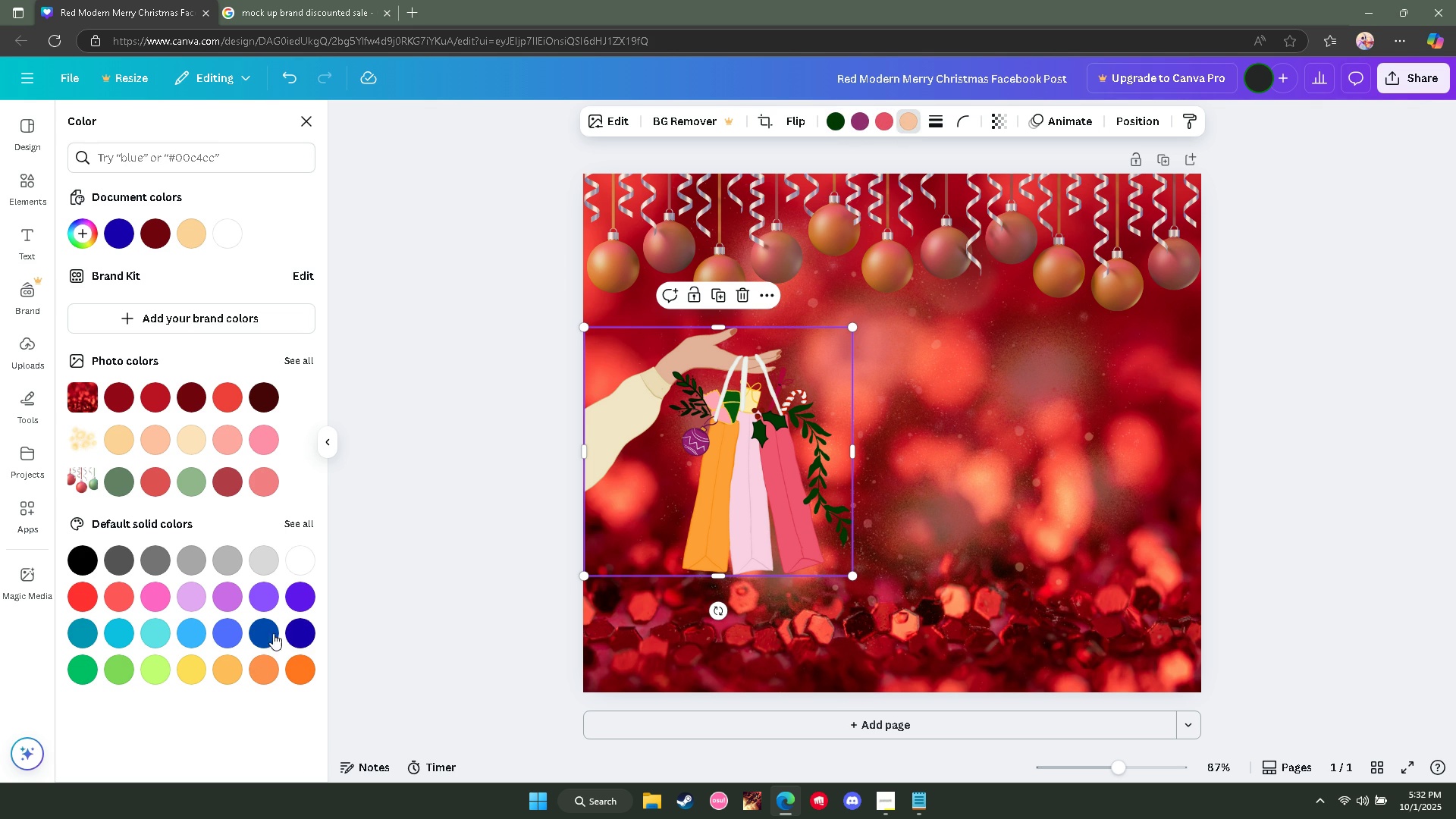 
left_click([300, 631])
 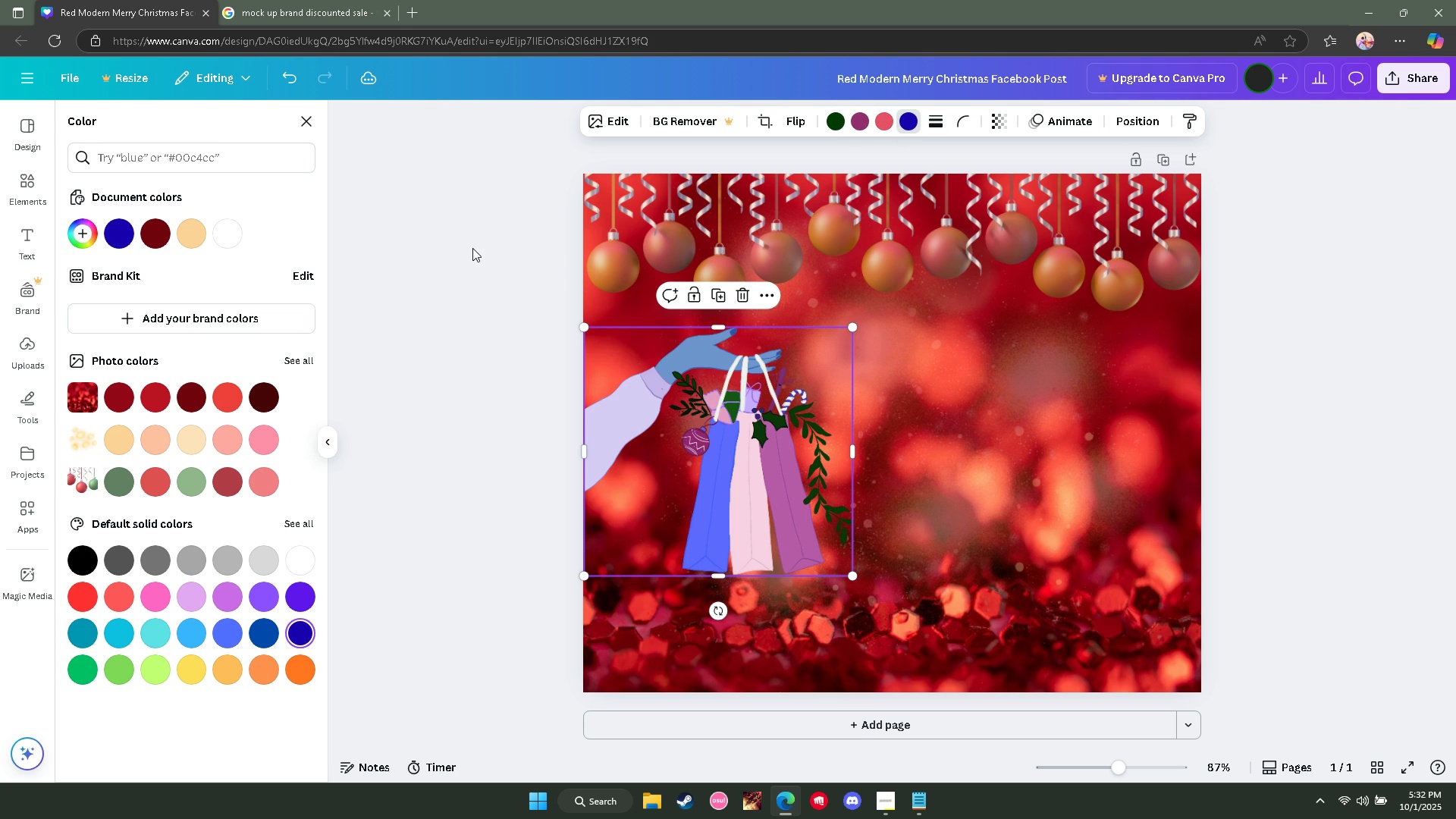 
wait(6.41)
 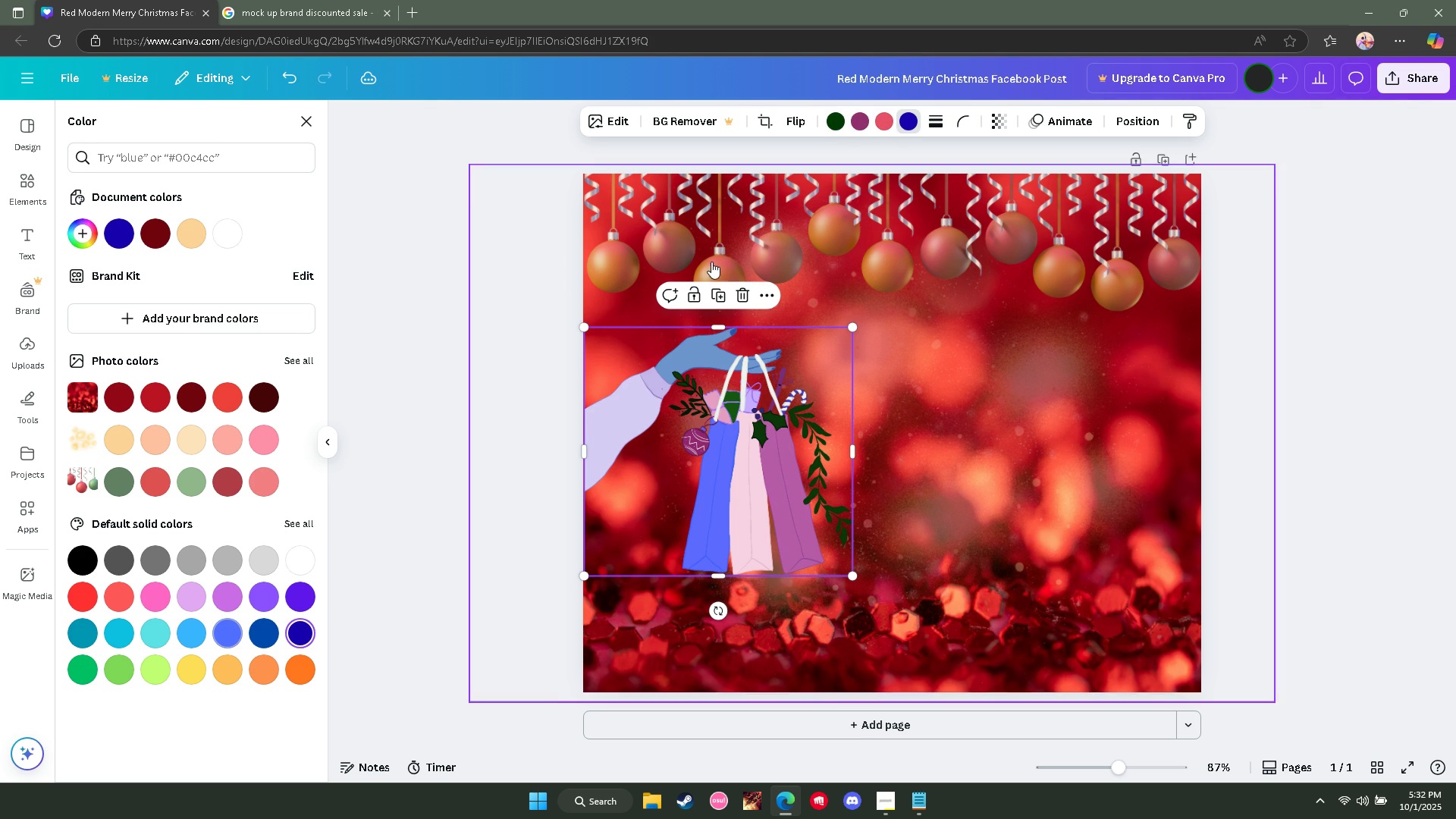 
key(Control+ControlLeft)
 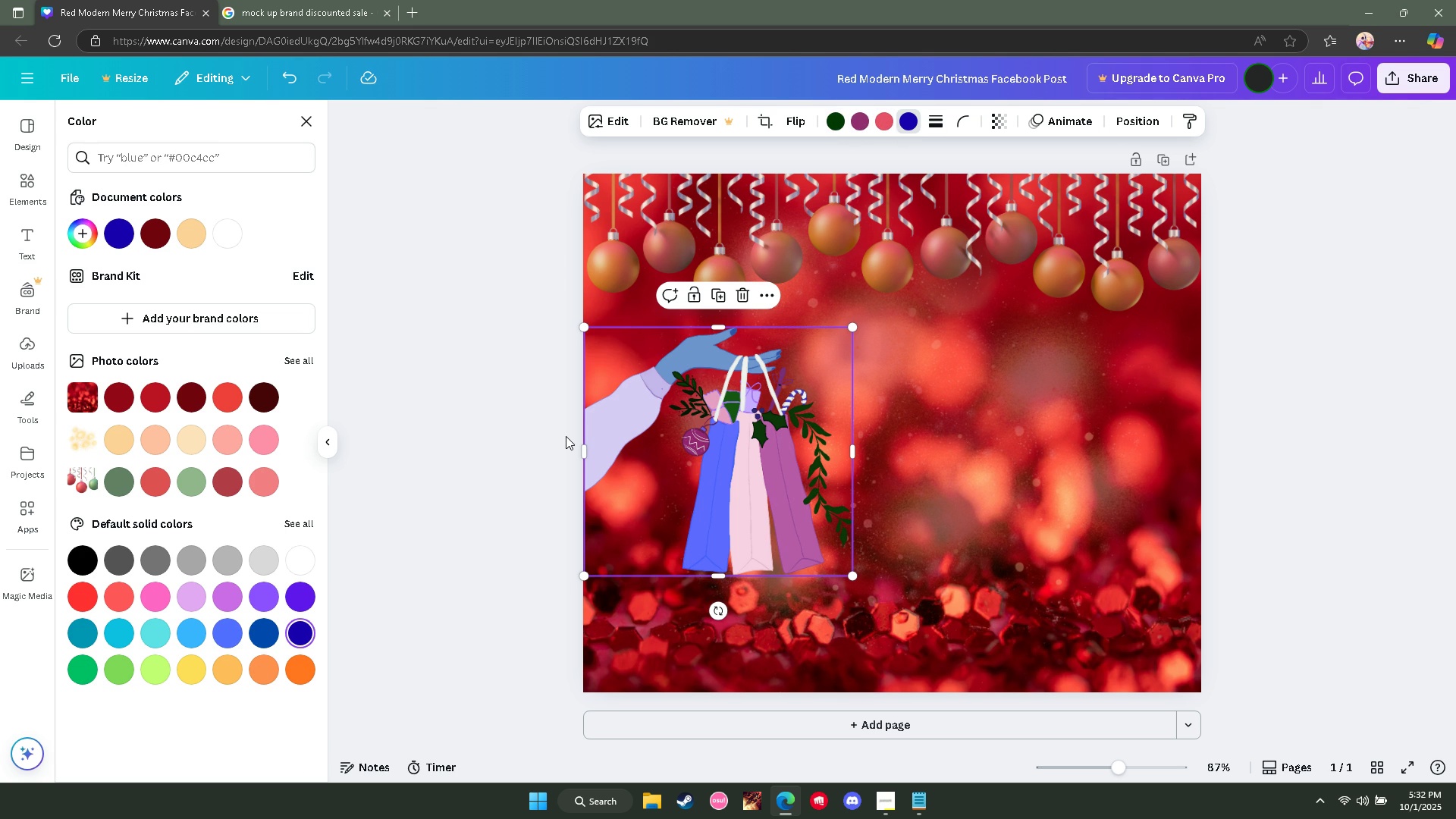 
key(Control+Z)
 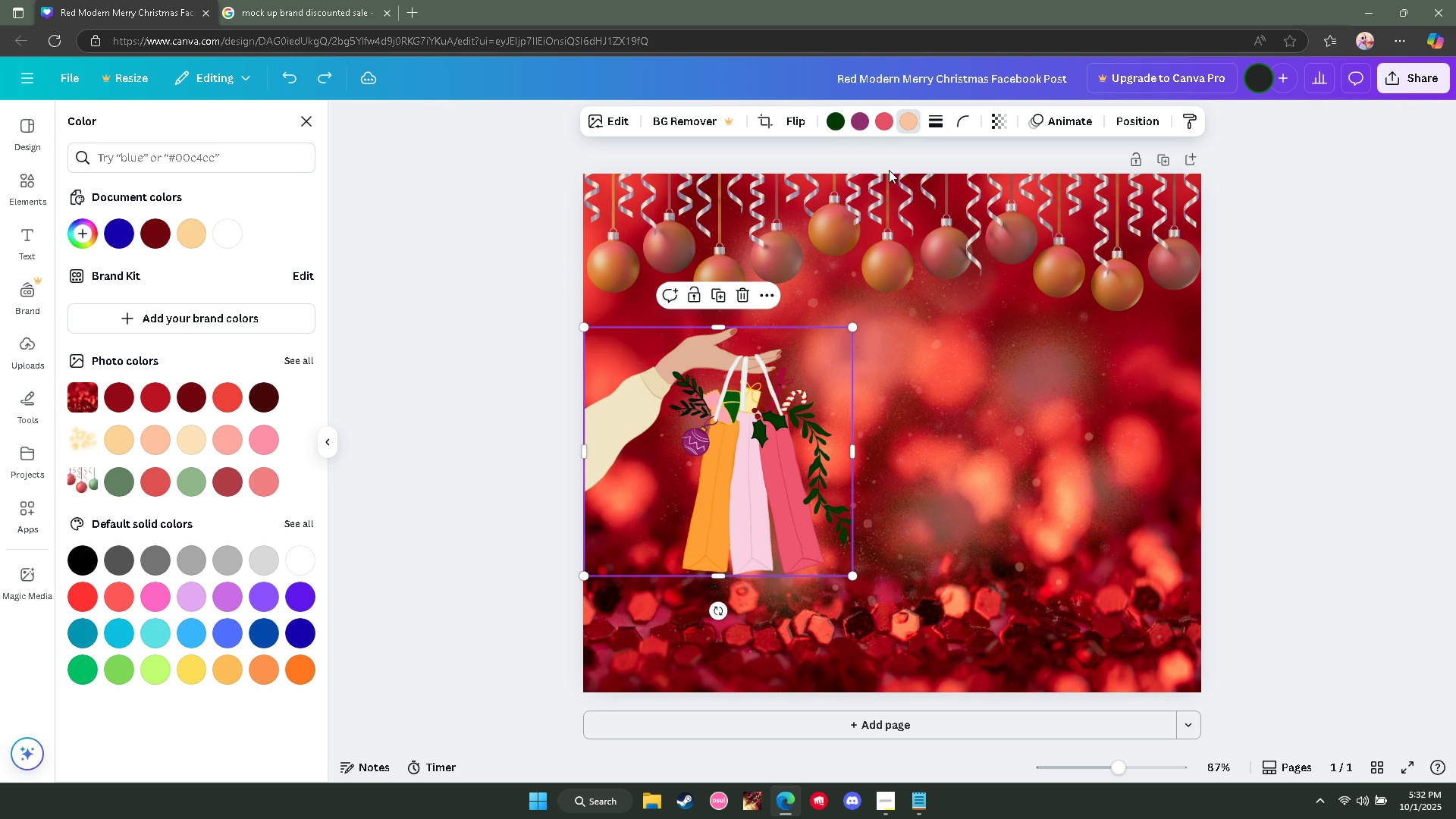 
left_click([885, 134])
 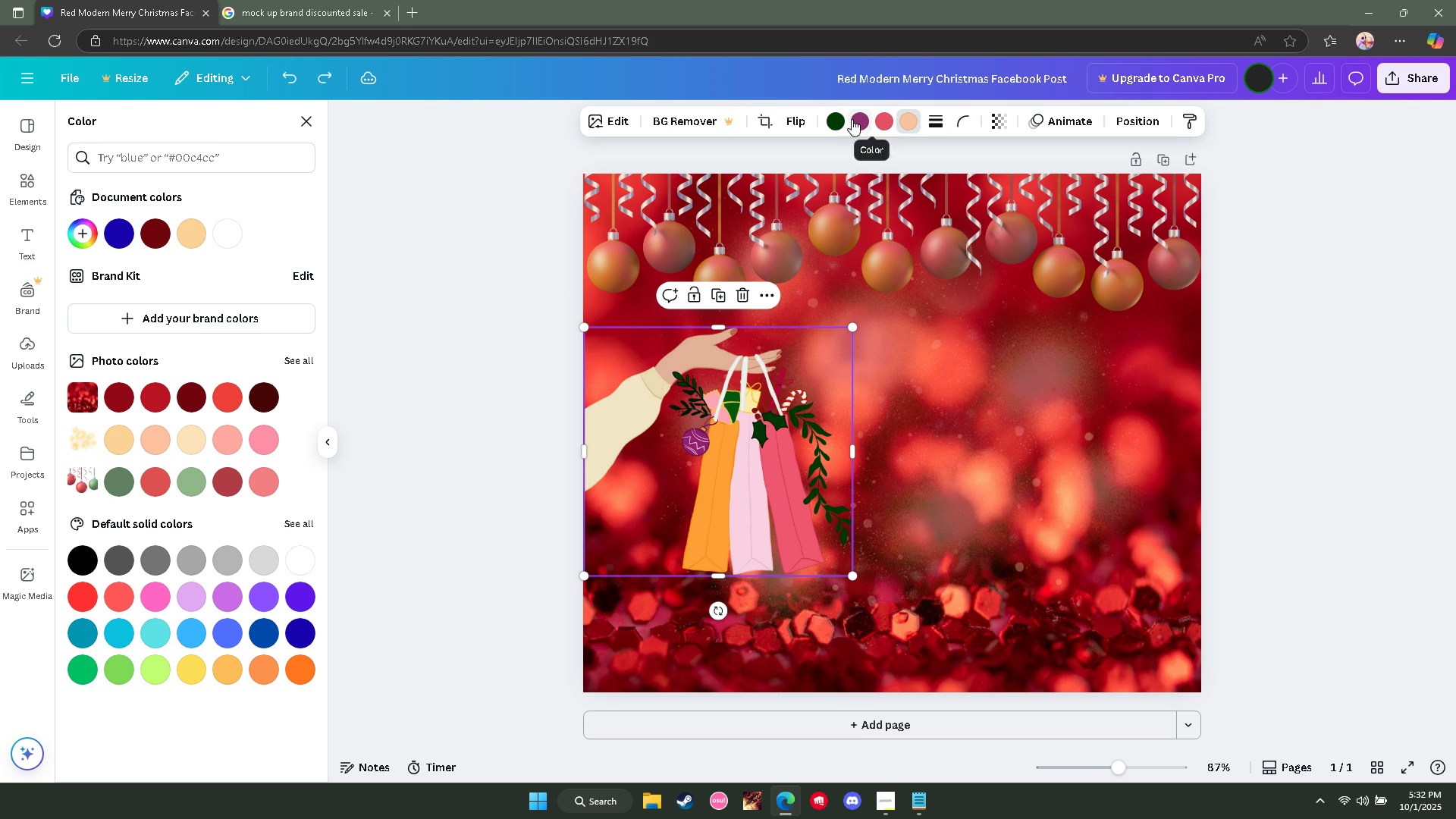 
left_click([852, 119])
 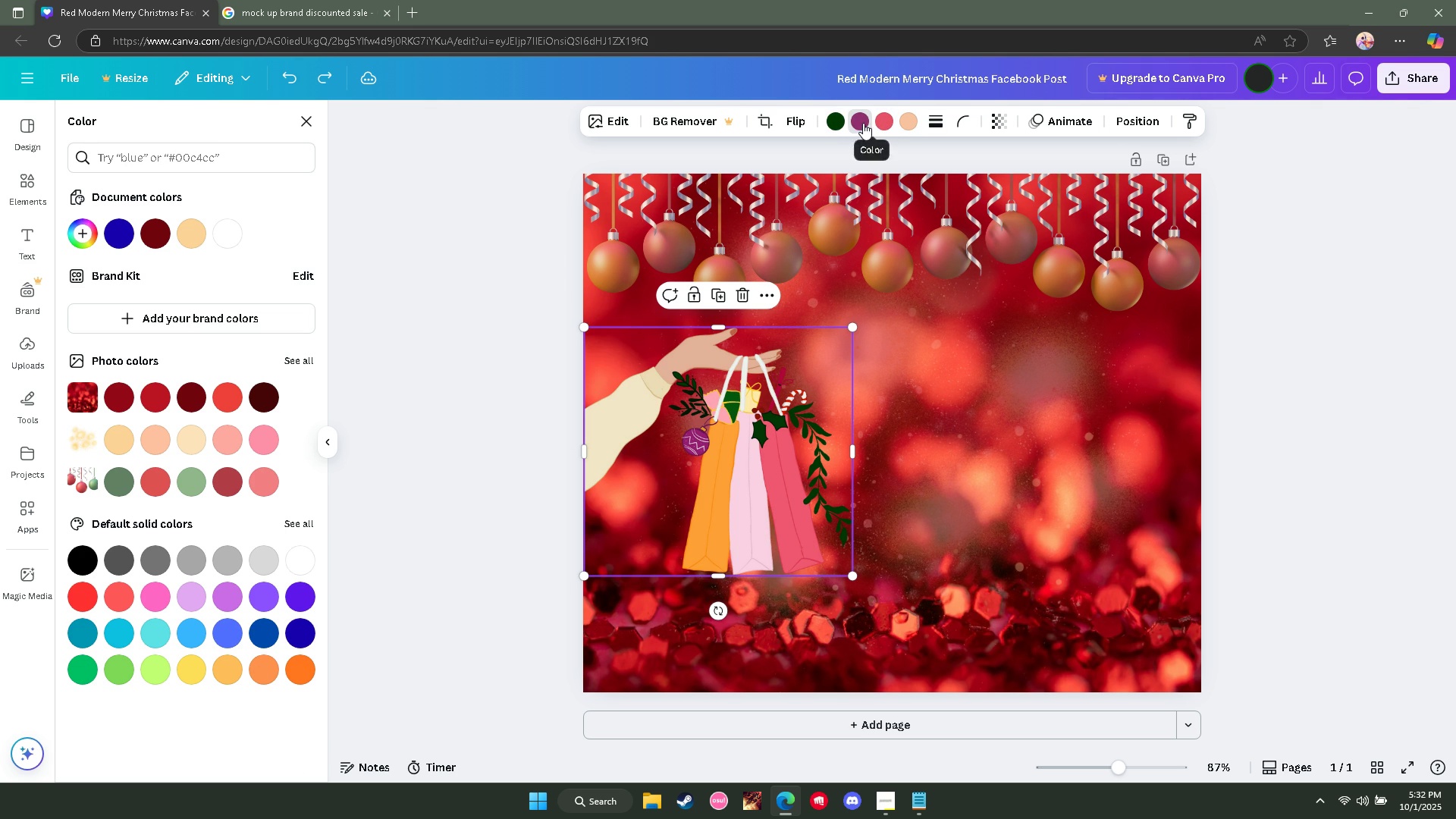 
left_click([863, 123])
 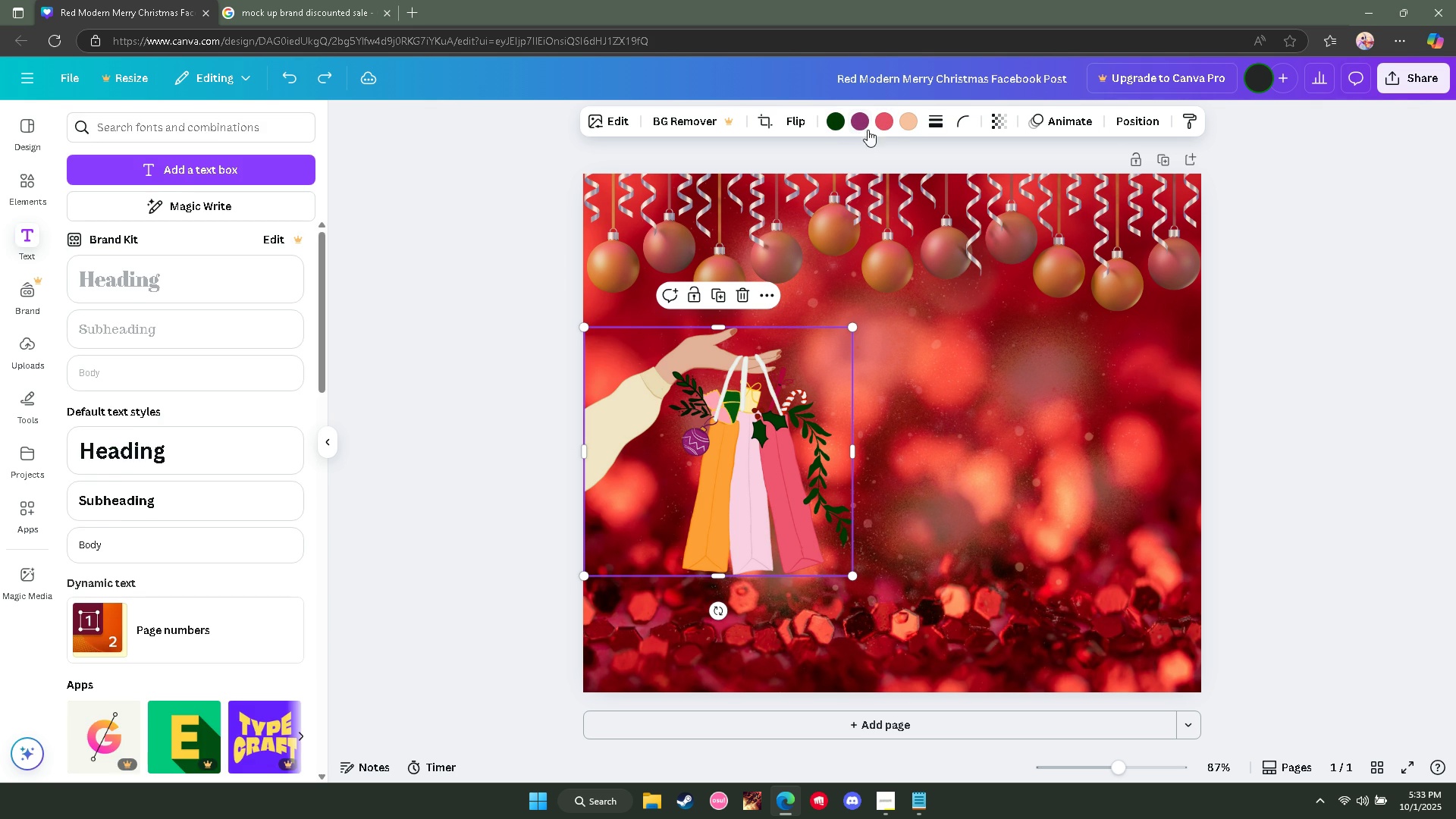 
left_click([864, 125])
 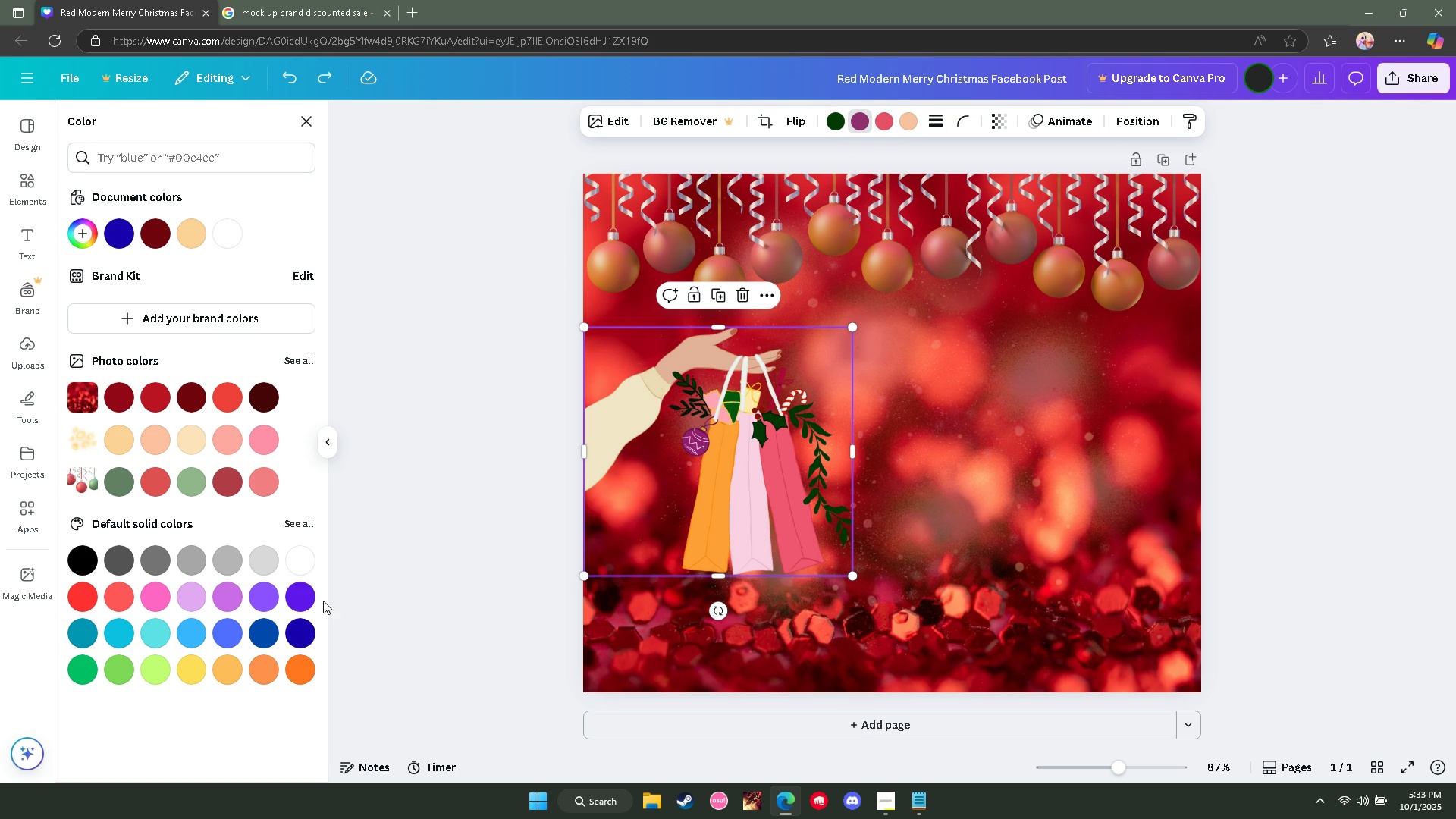 
left_click([314, 624])
 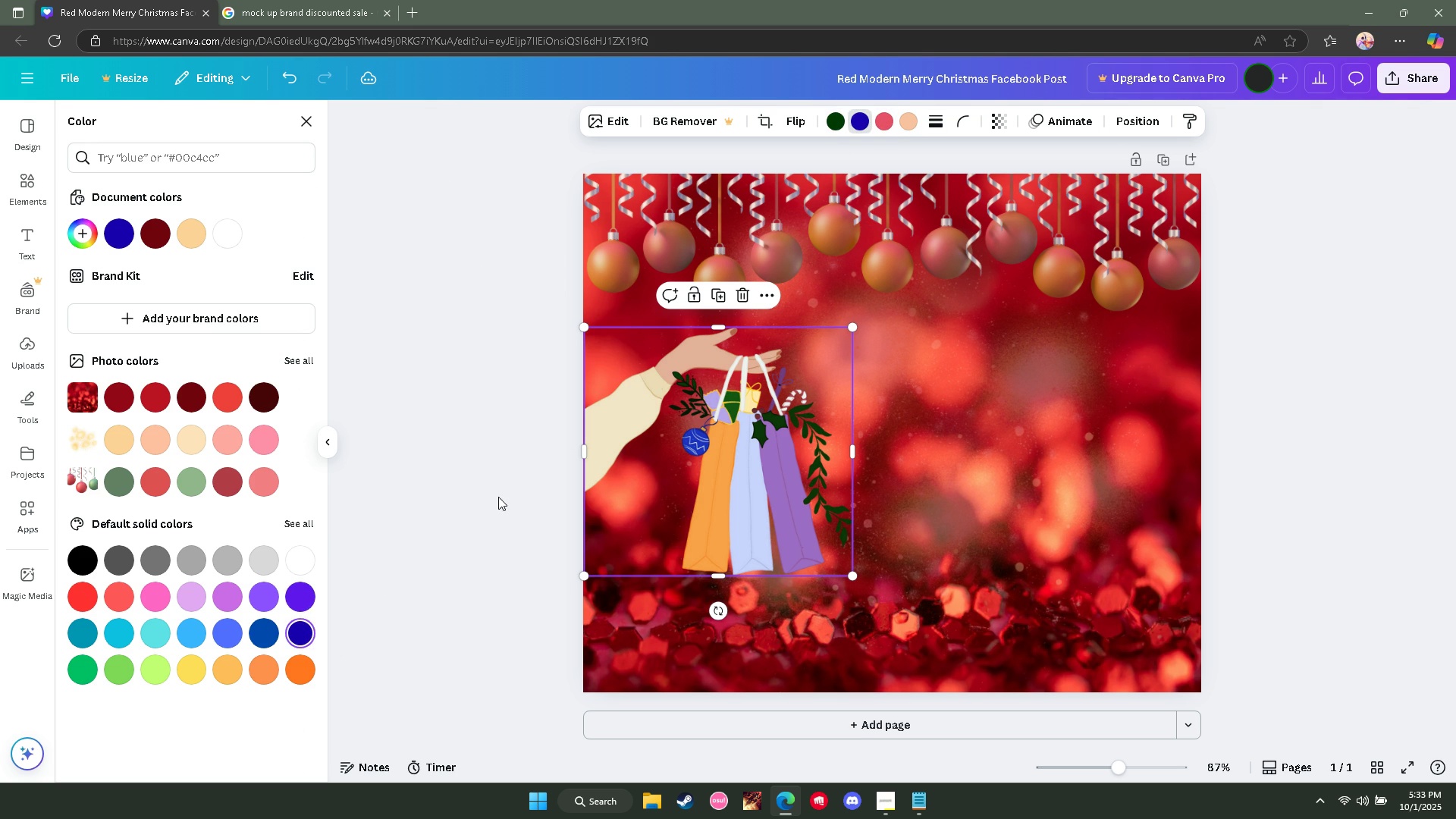 
left_click([498, 497])
 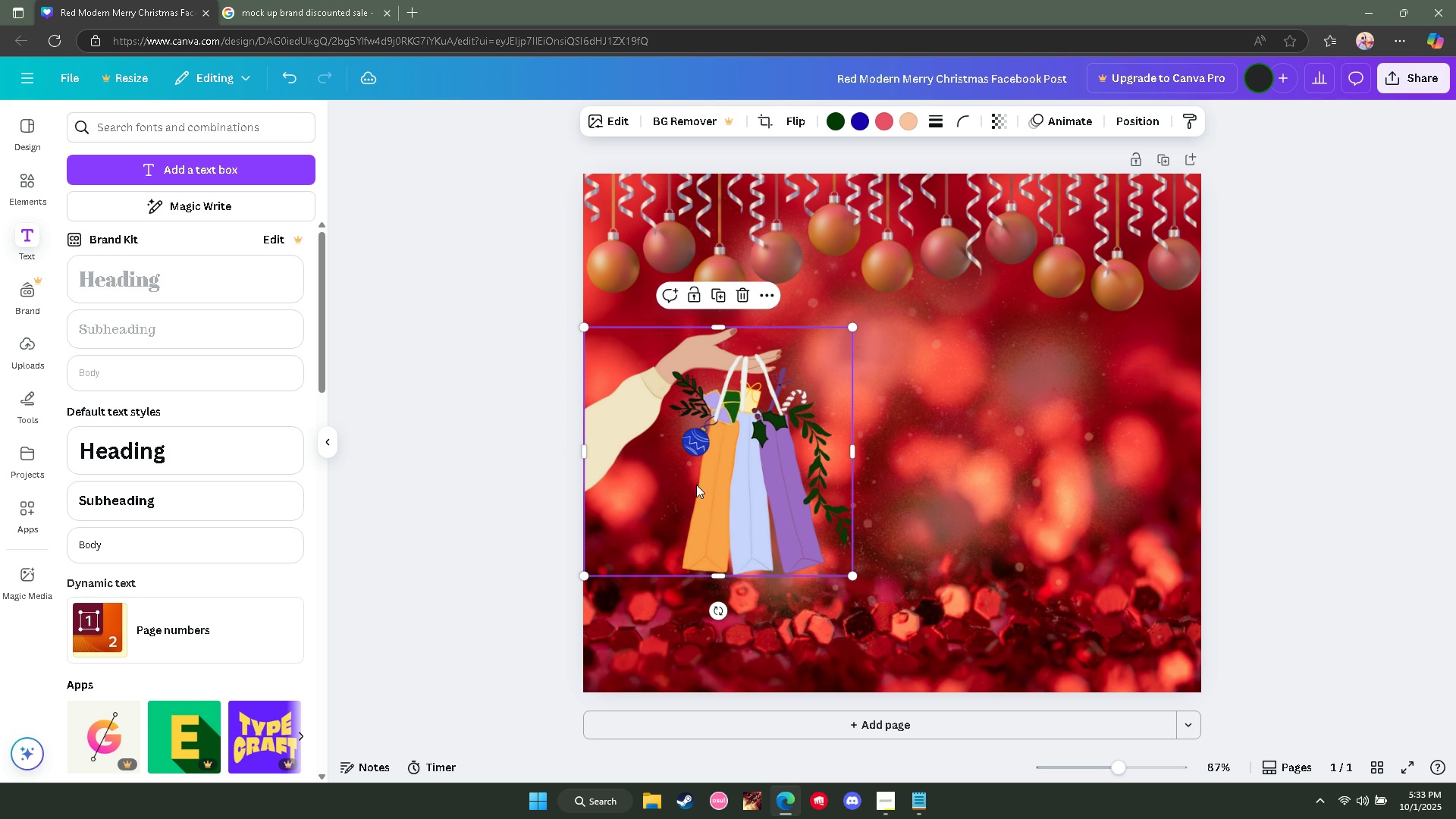 
left_click([474, 446])
 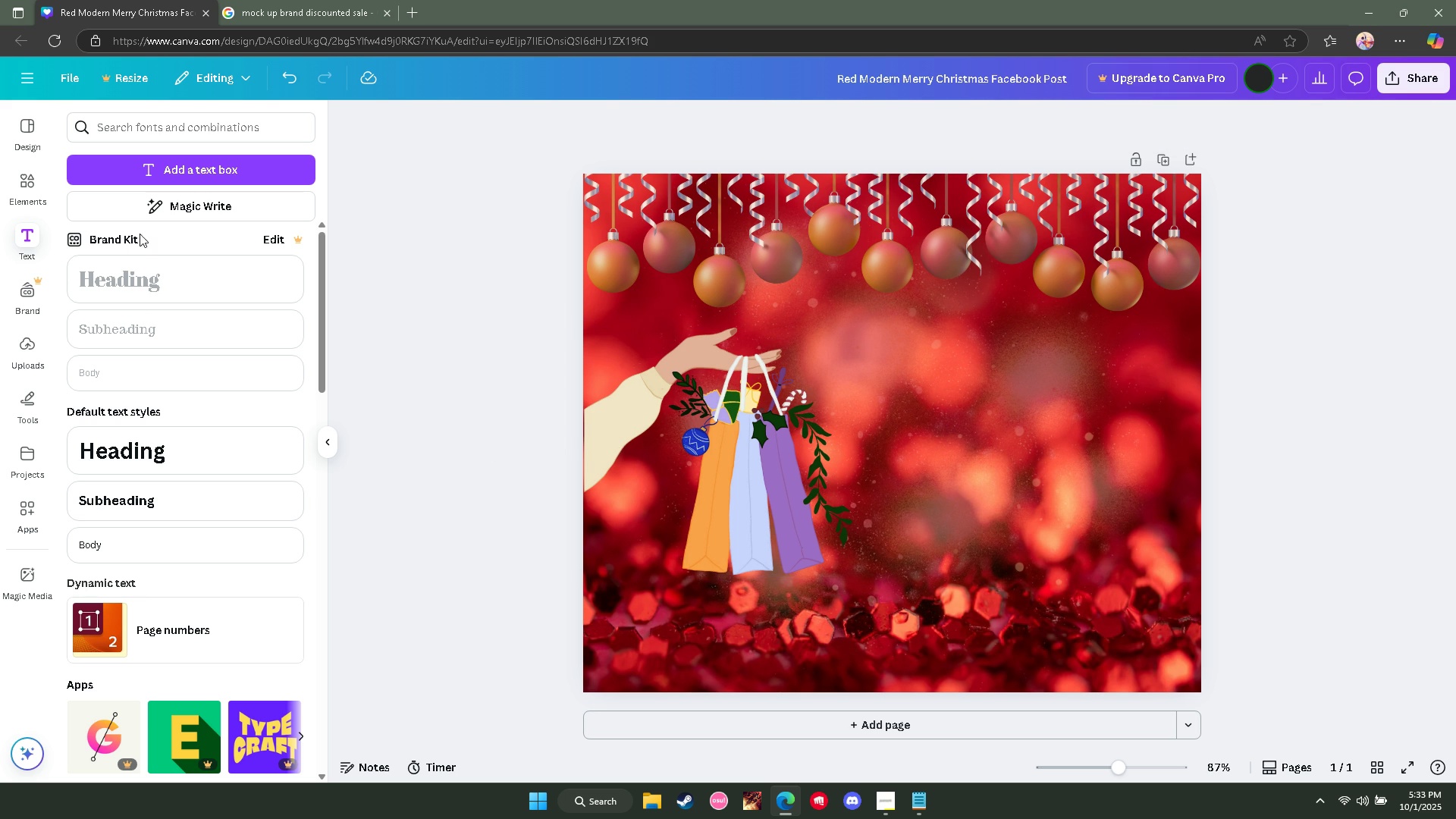 
left_click([193, 173])